 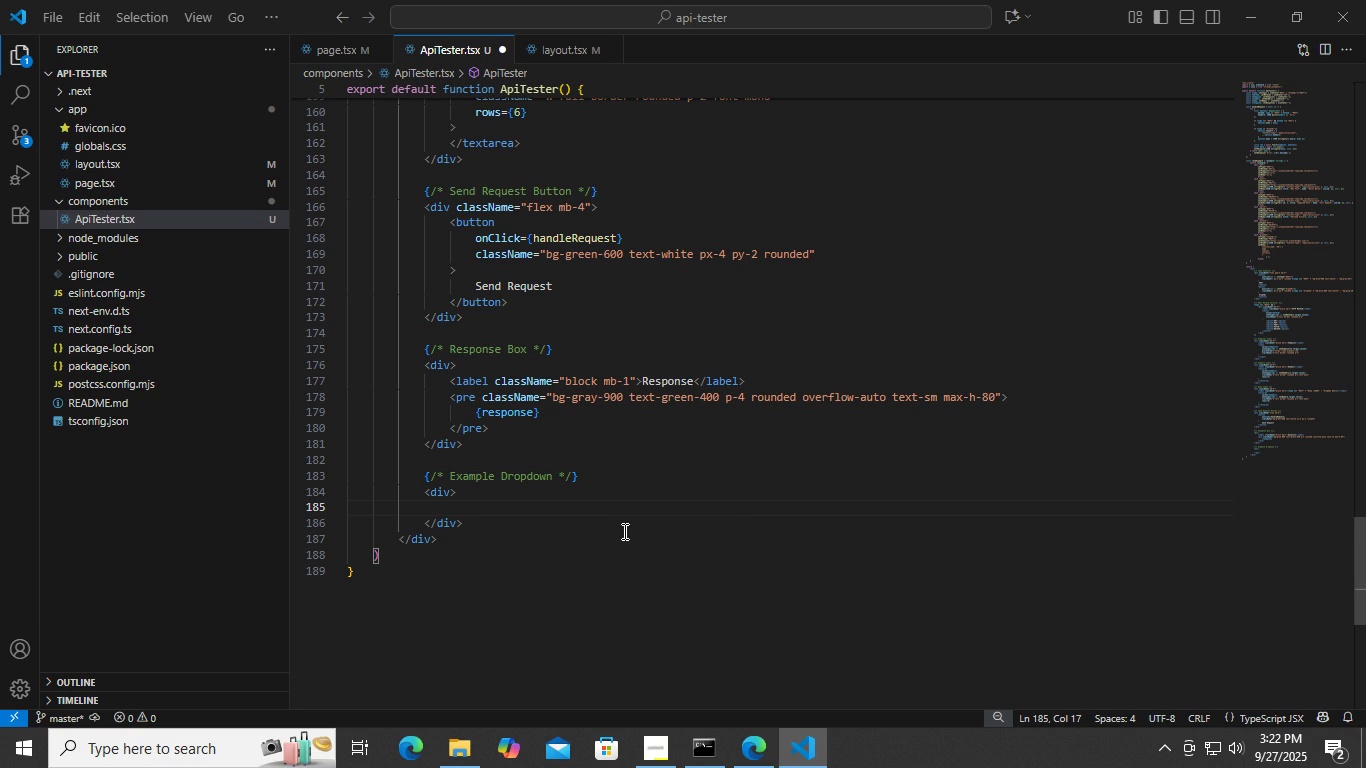 
key(Shift+ShiftRight)
 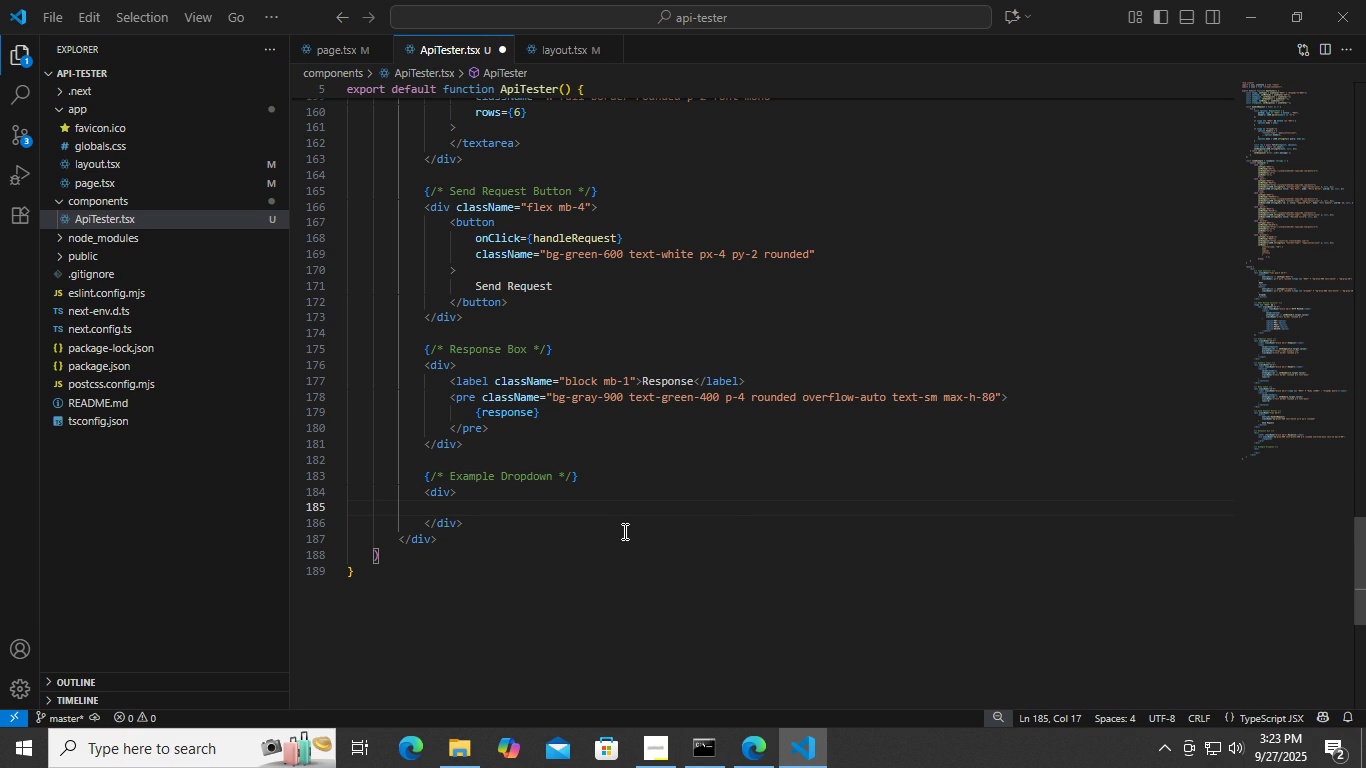 
key(ArrowUp)
 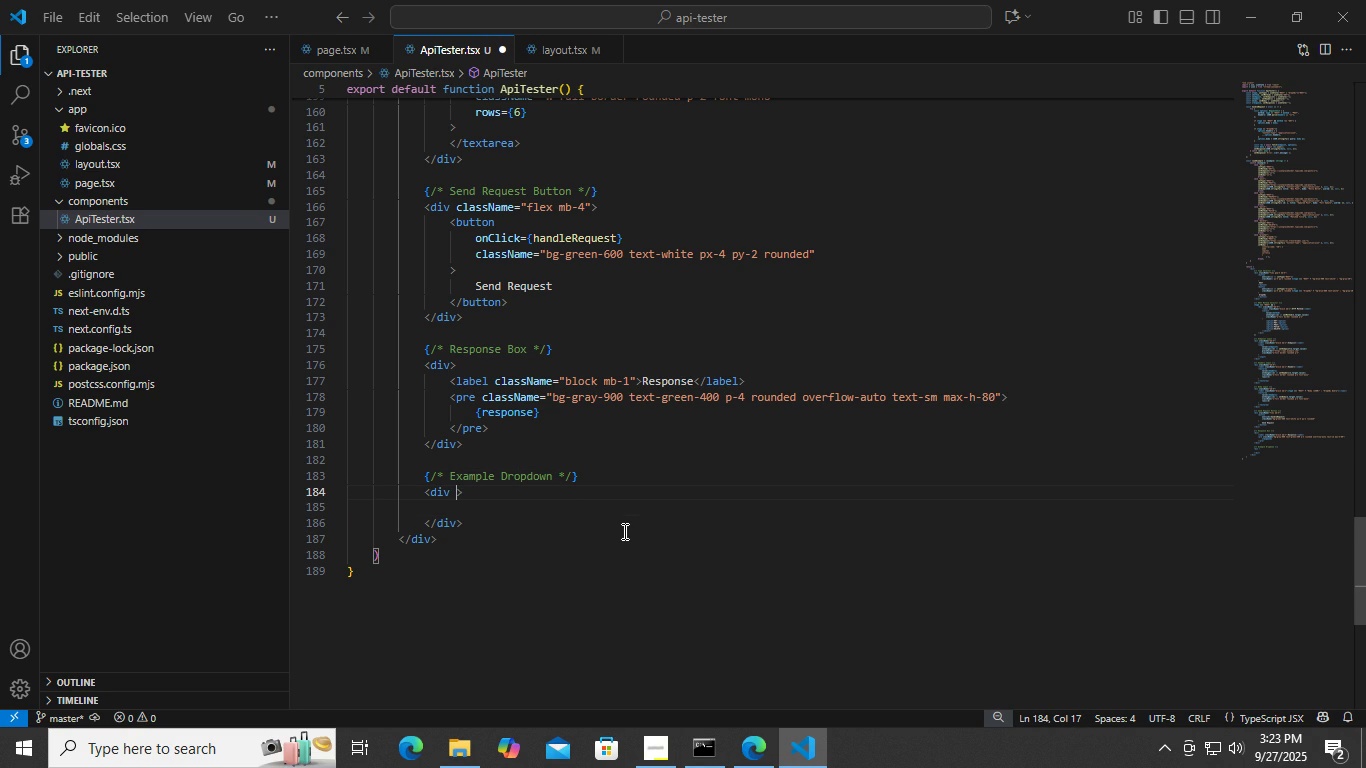 
type( clas)
 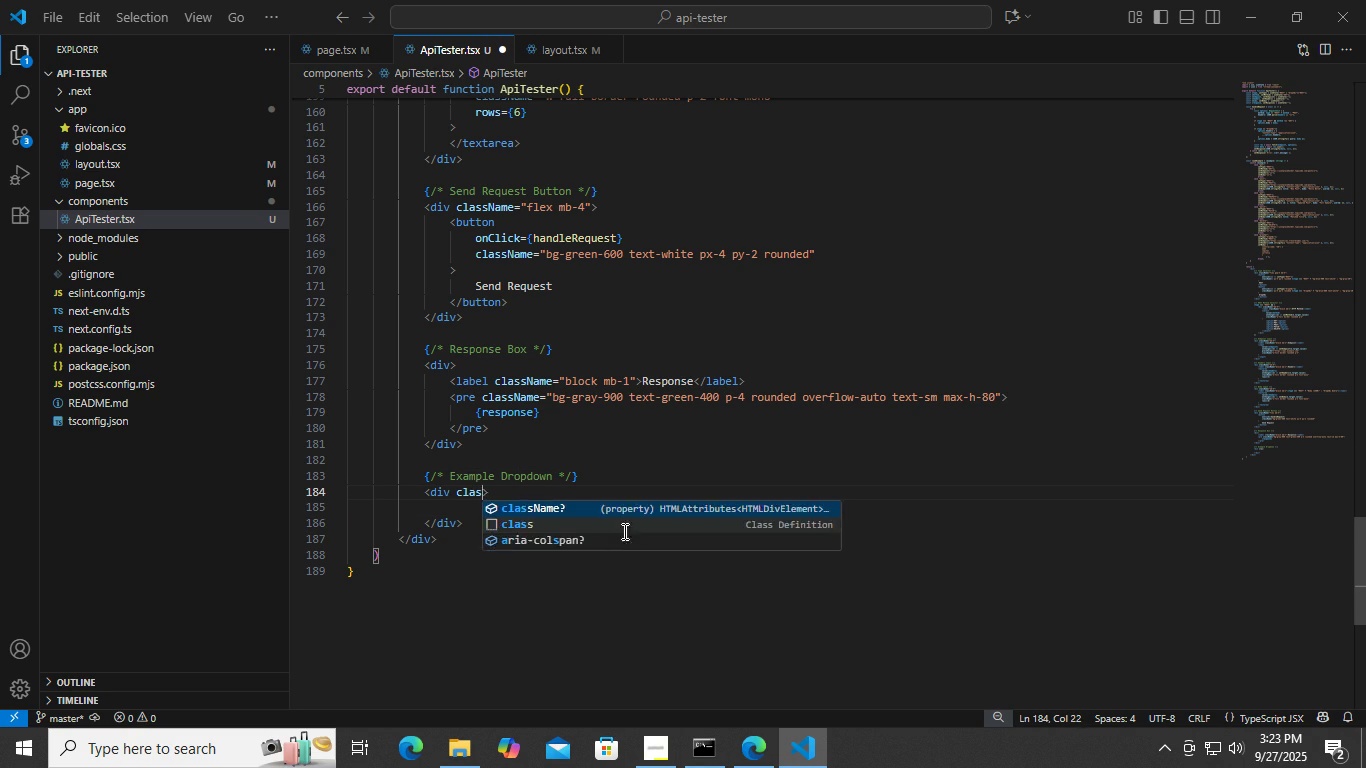 
key(Enter)
 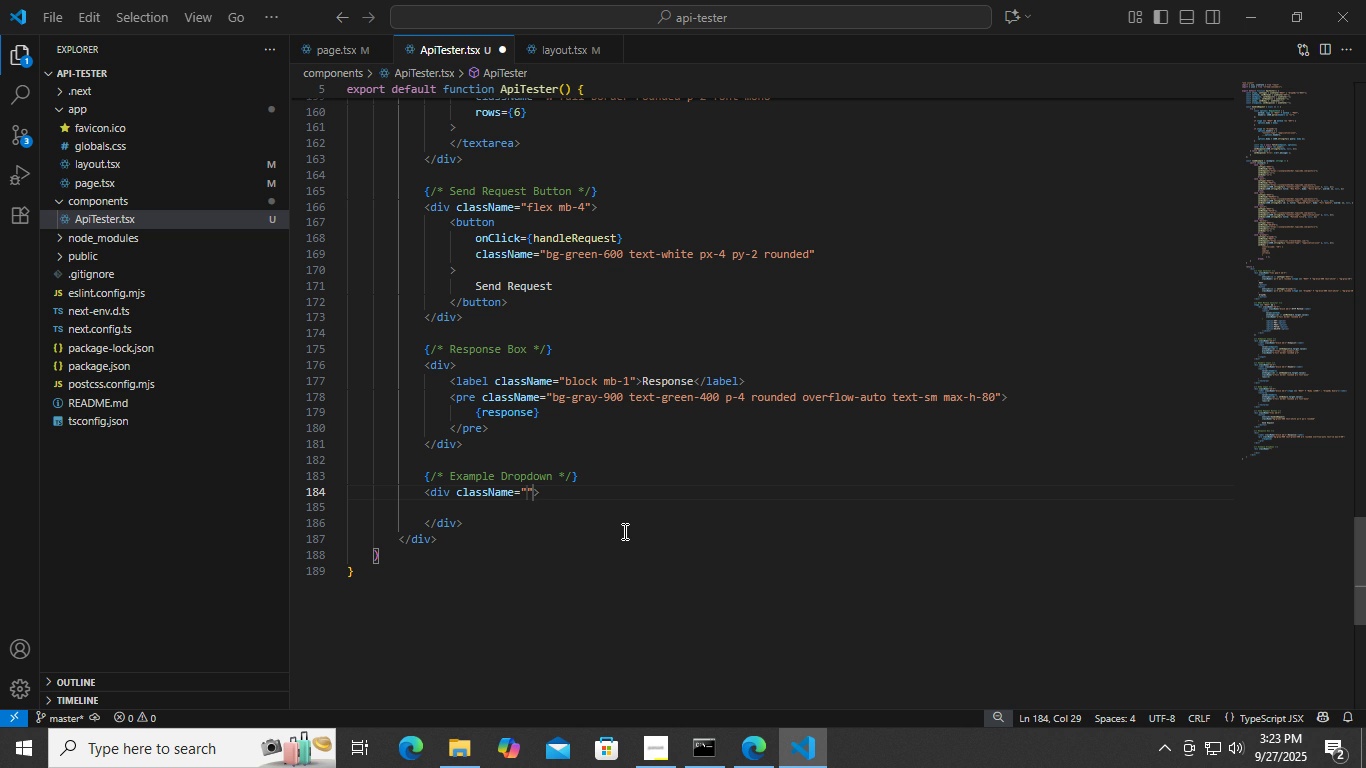 
type(mb-4)
 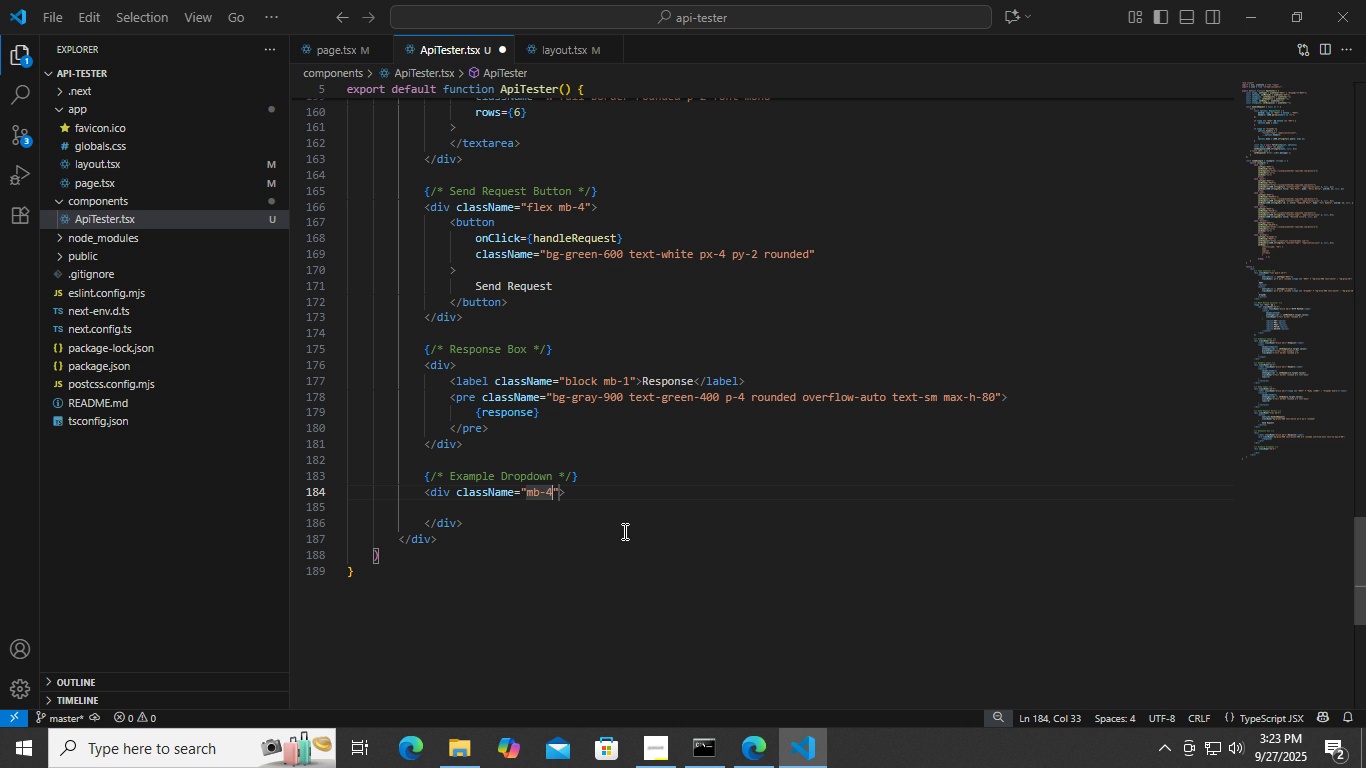 
key(Control+ControlLeft)
 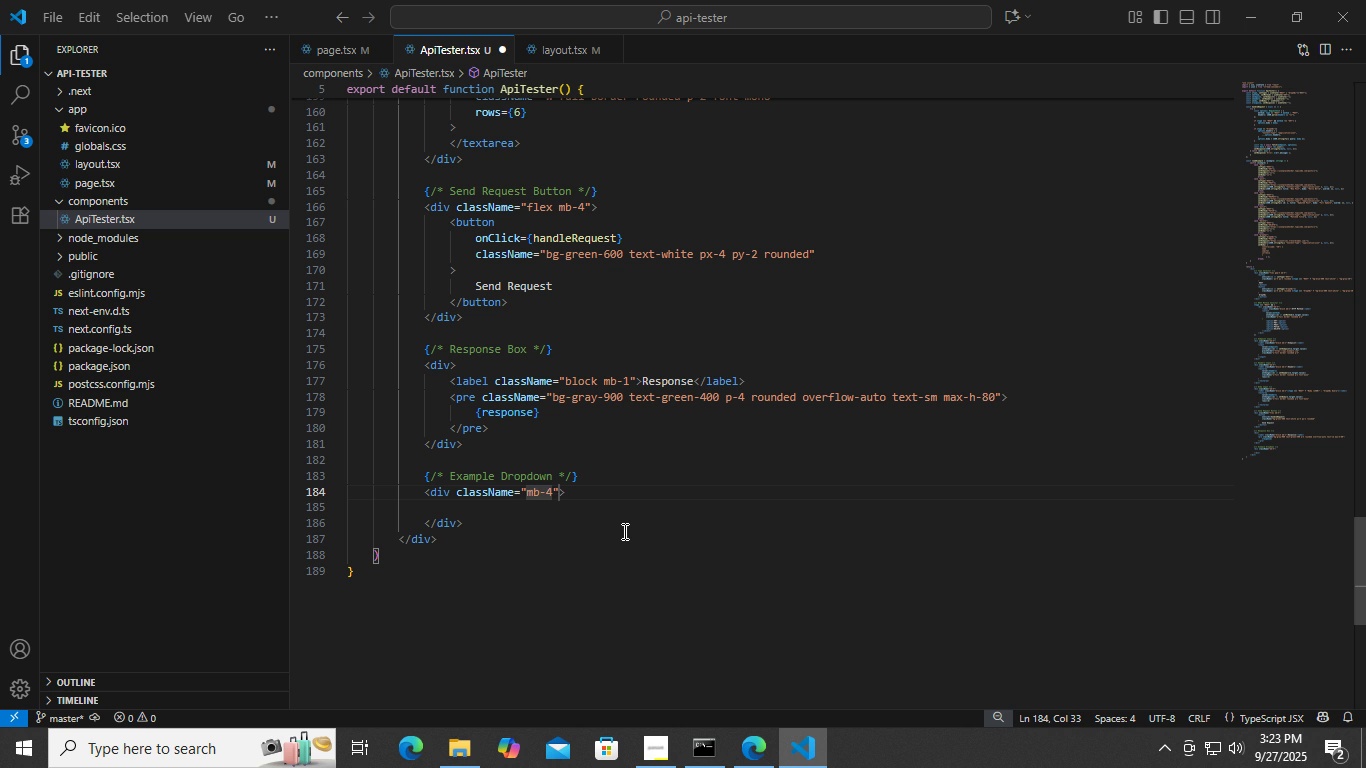 
key(Control+S)
 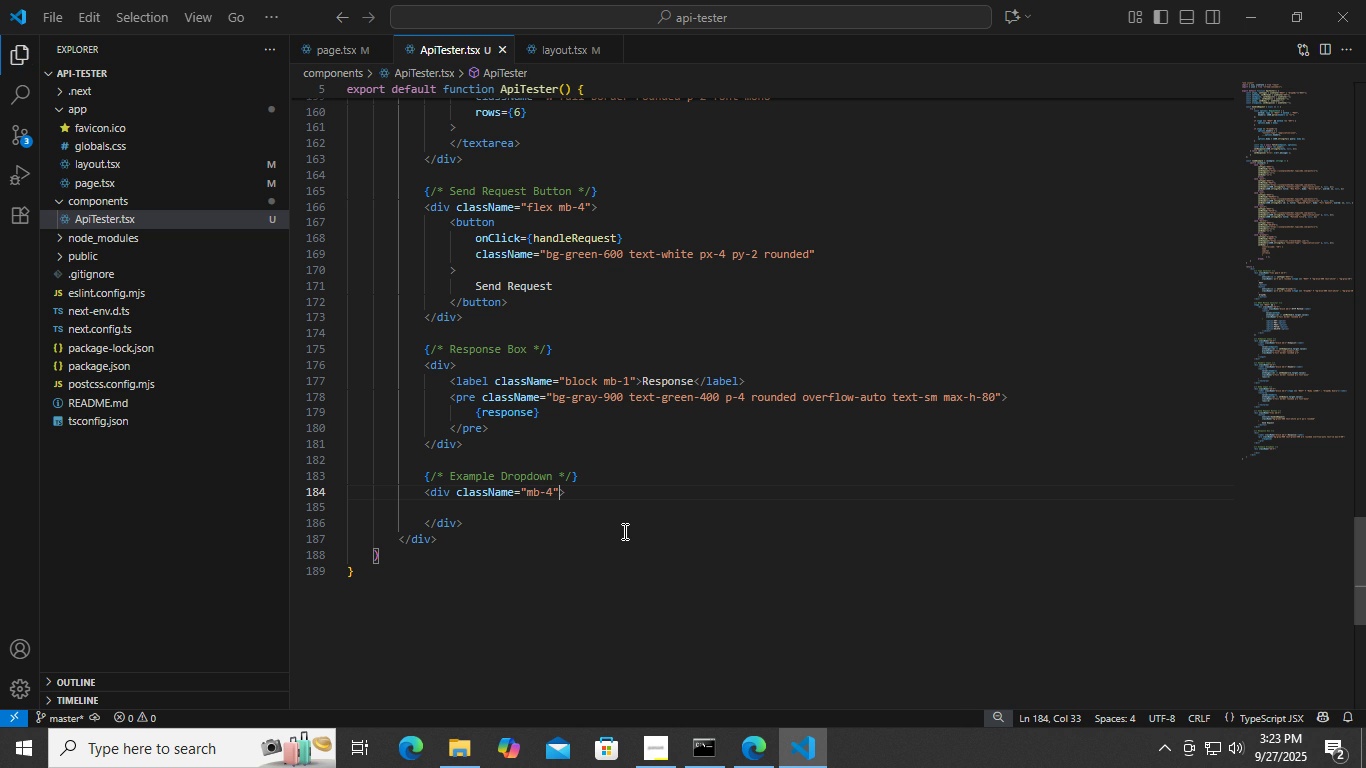 
key(ArrowRight)
 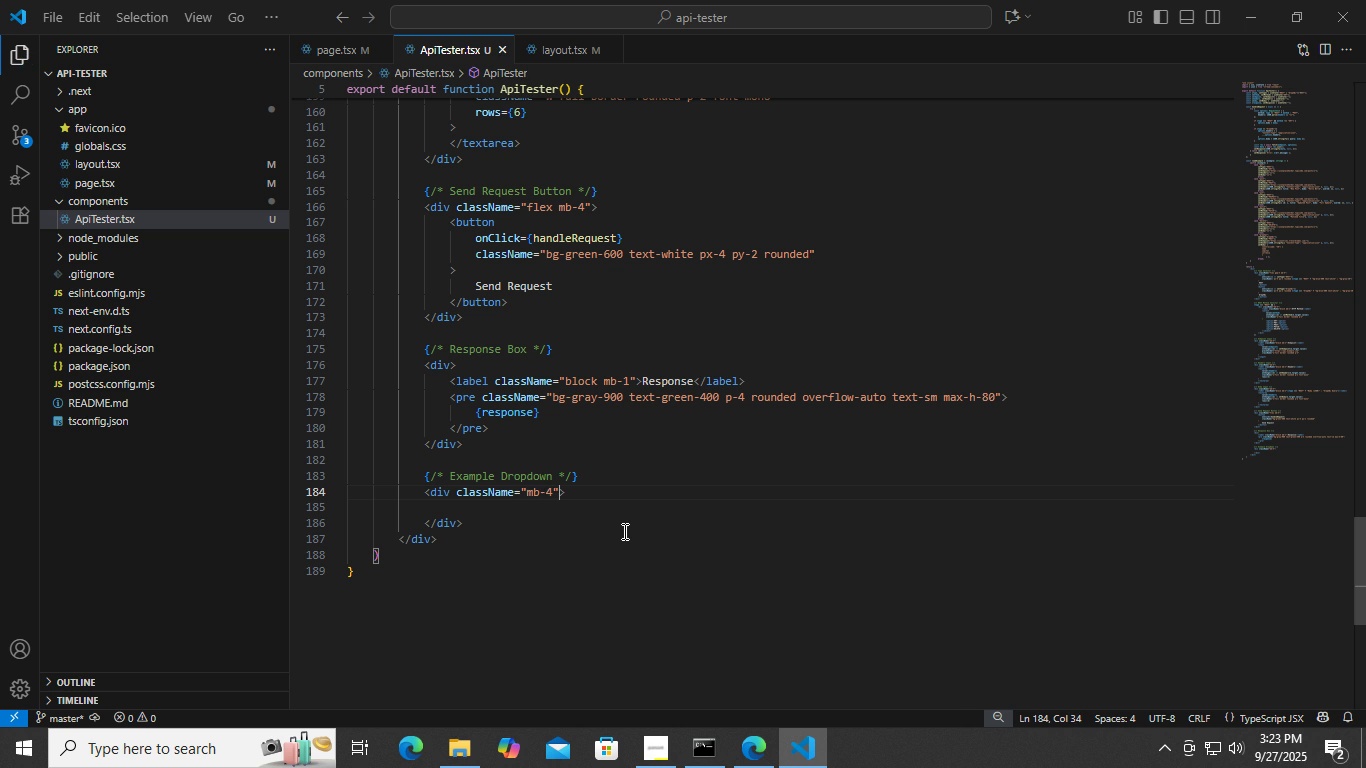 
key(ArrowDown)
 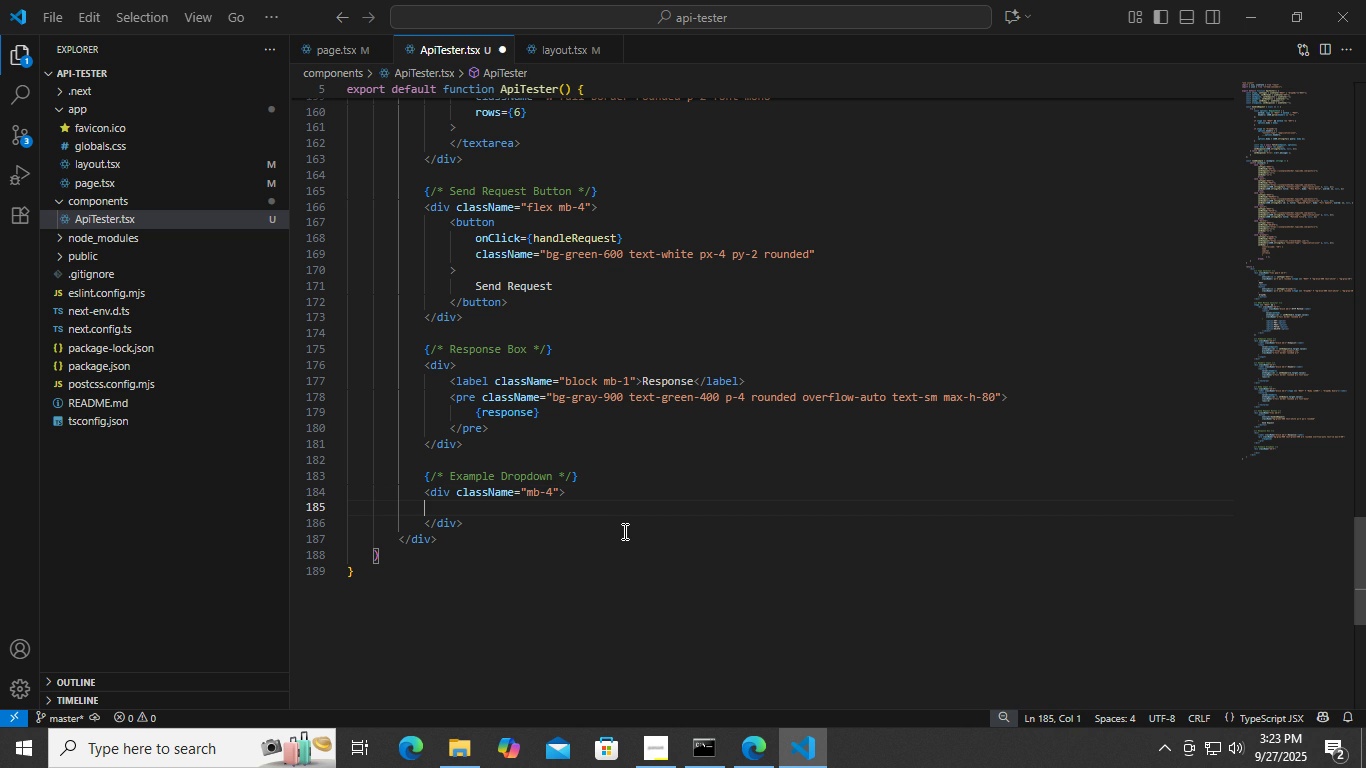 
key(Tab)
 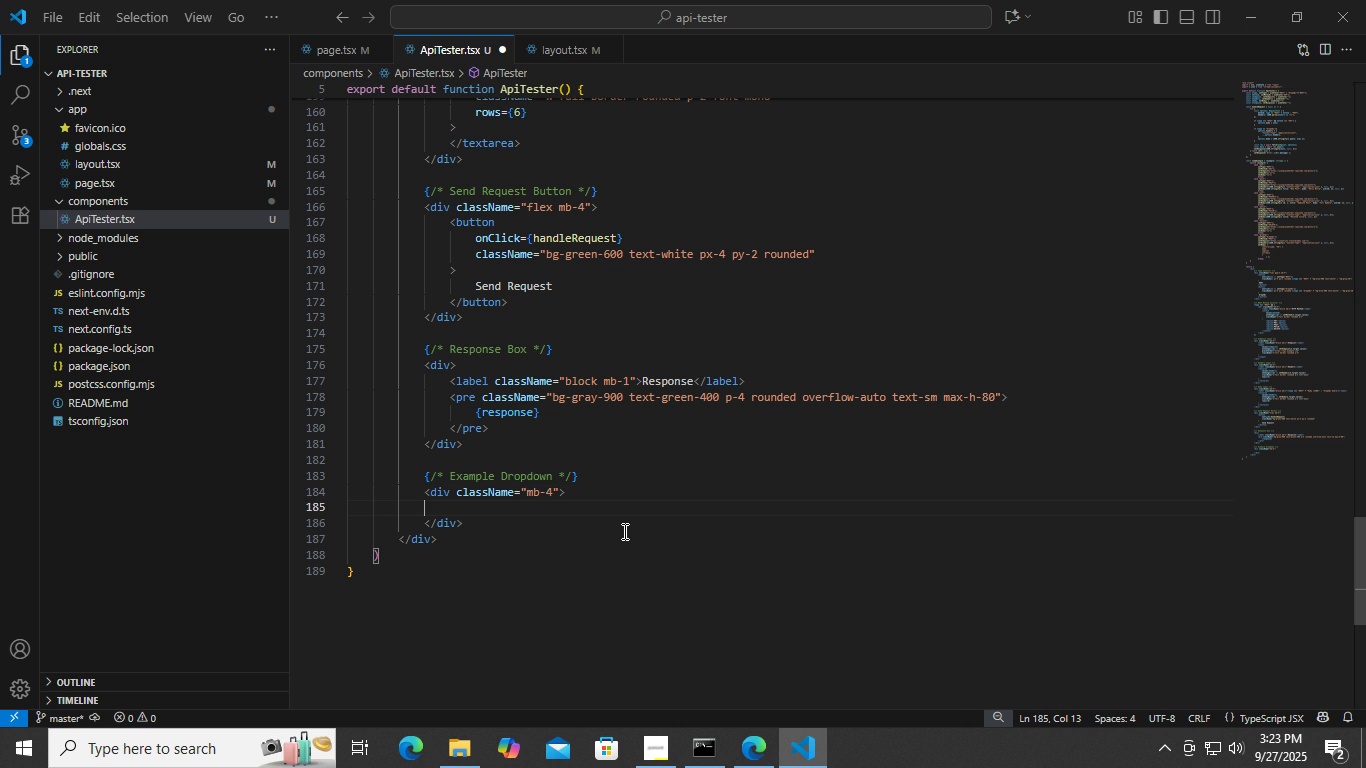 
key(Tab)